 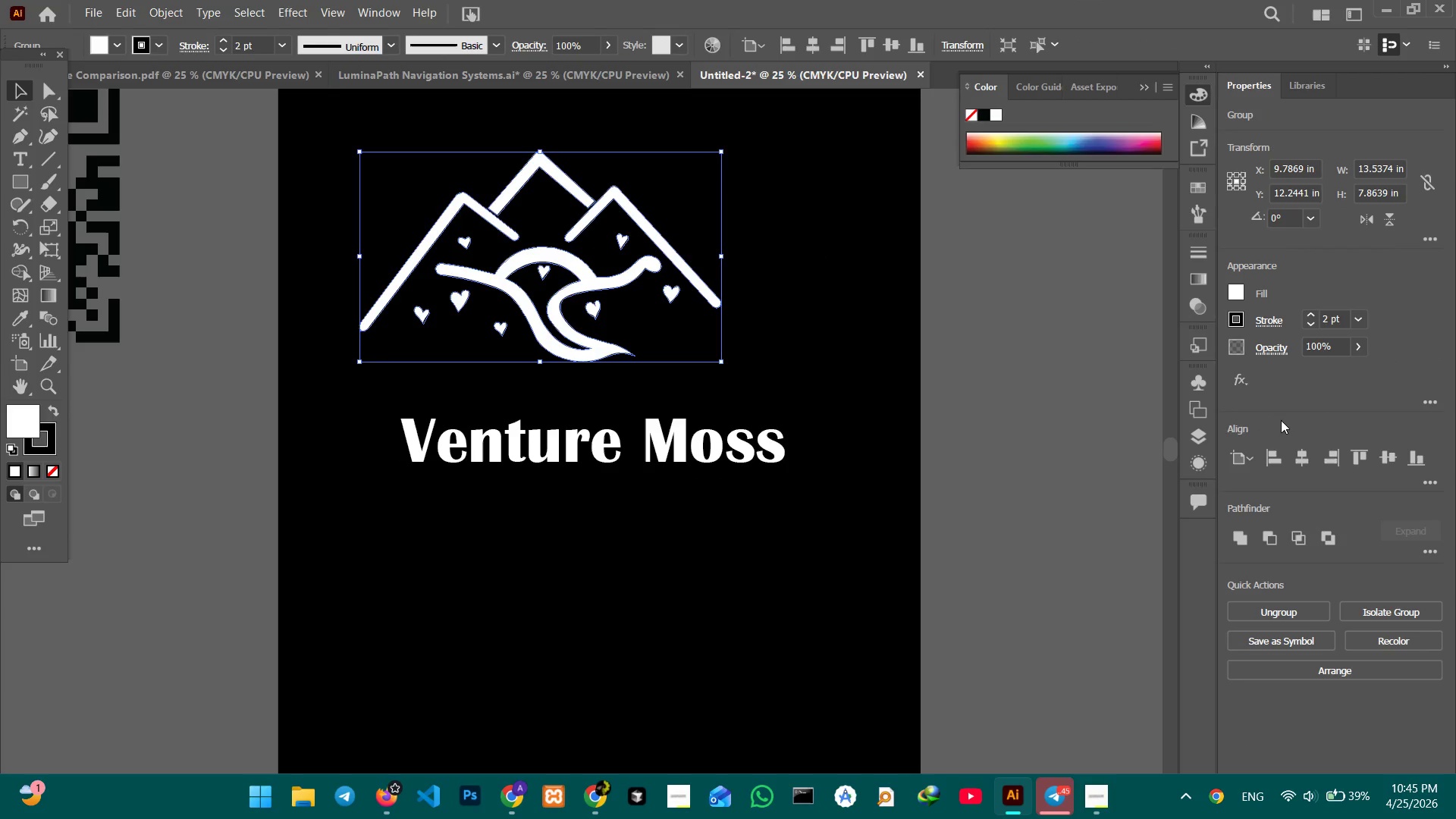 
left_click([695, 456])
 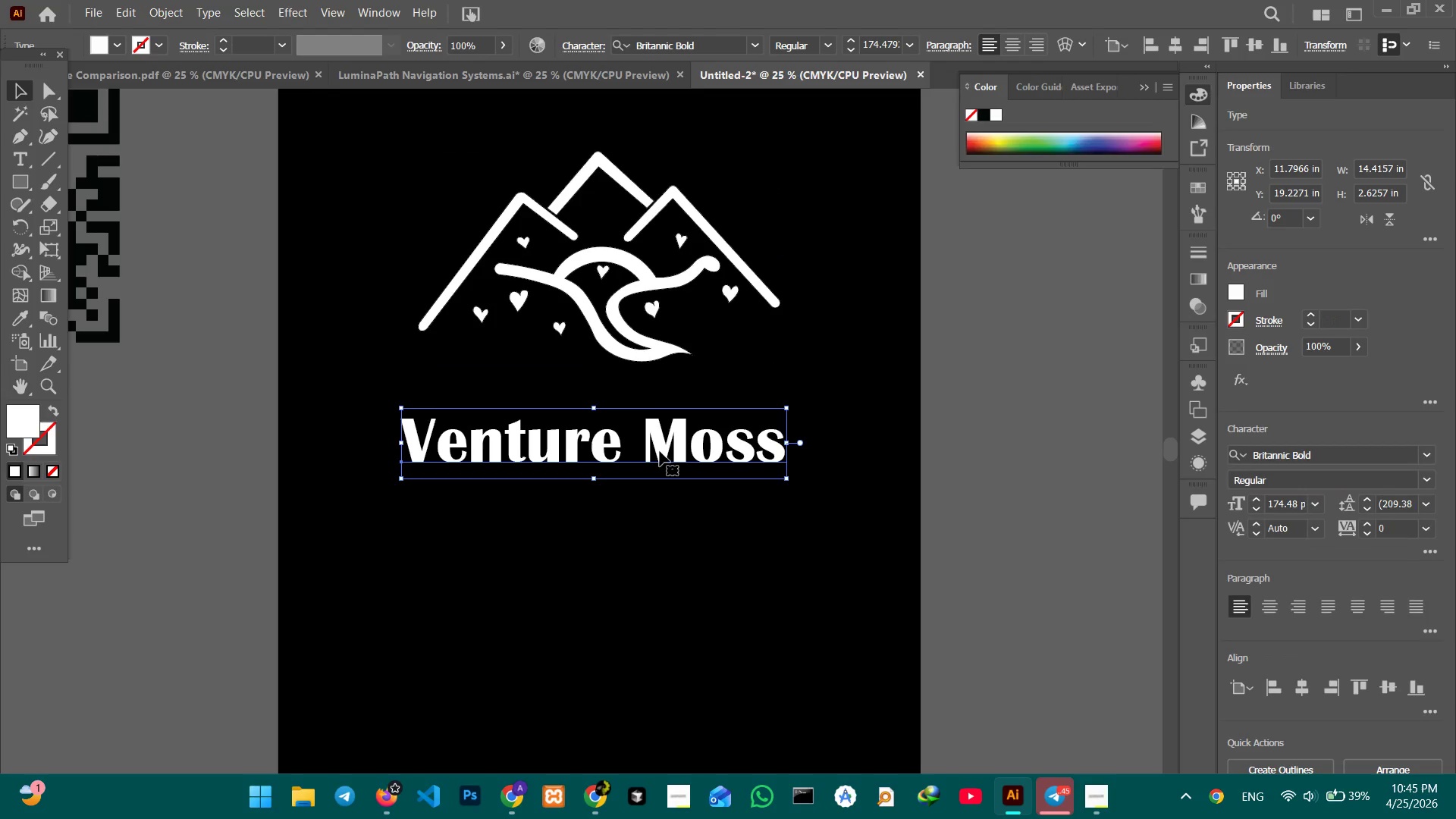 
left_click_drag(start_coordinate=[660, 451], to_coordinate=[661, 407])
 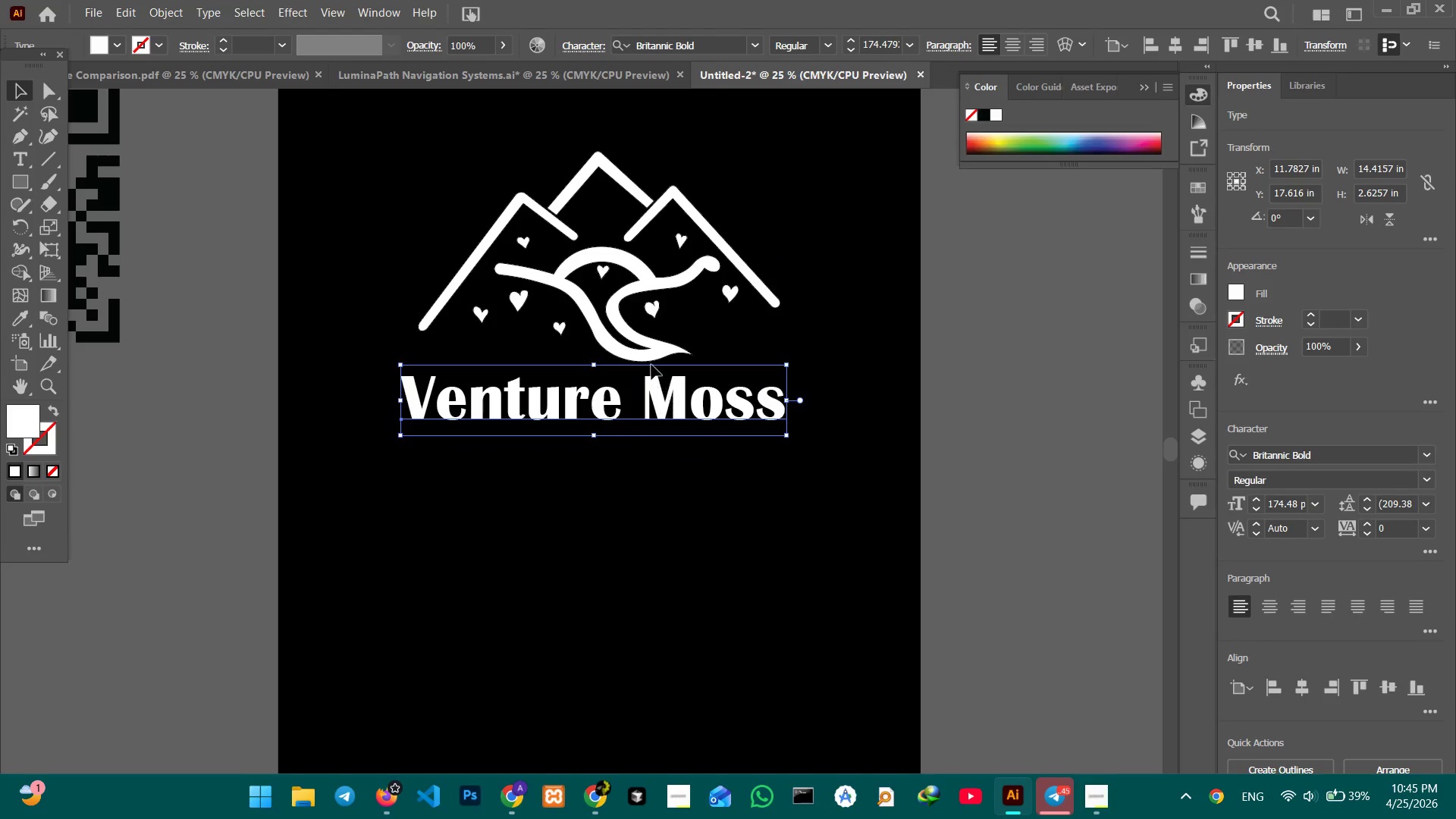 
hold_key(key=ShiftLeft, duration=4.03)
left_click([650, 351])
 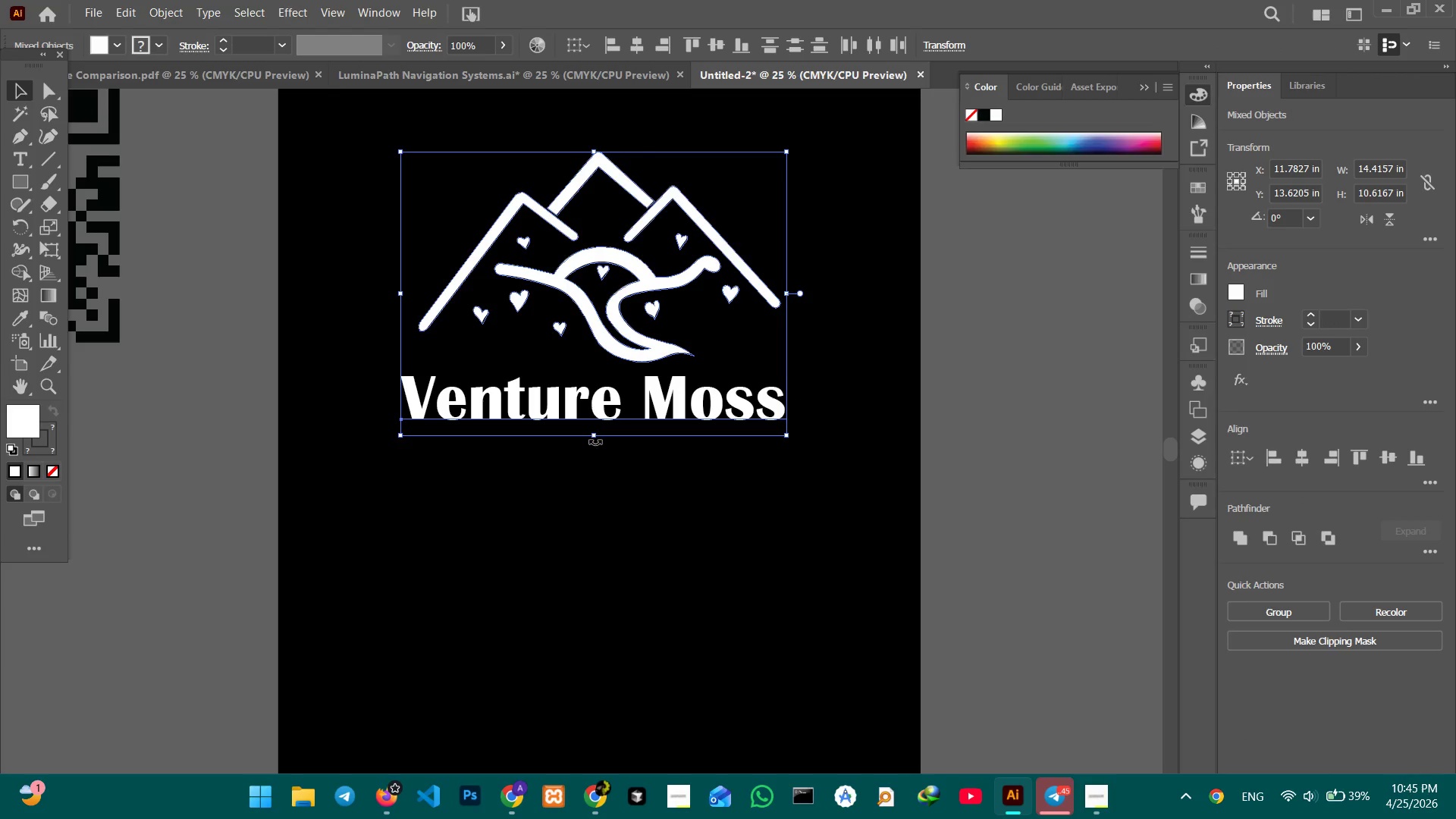 
left_click([595, 441])
 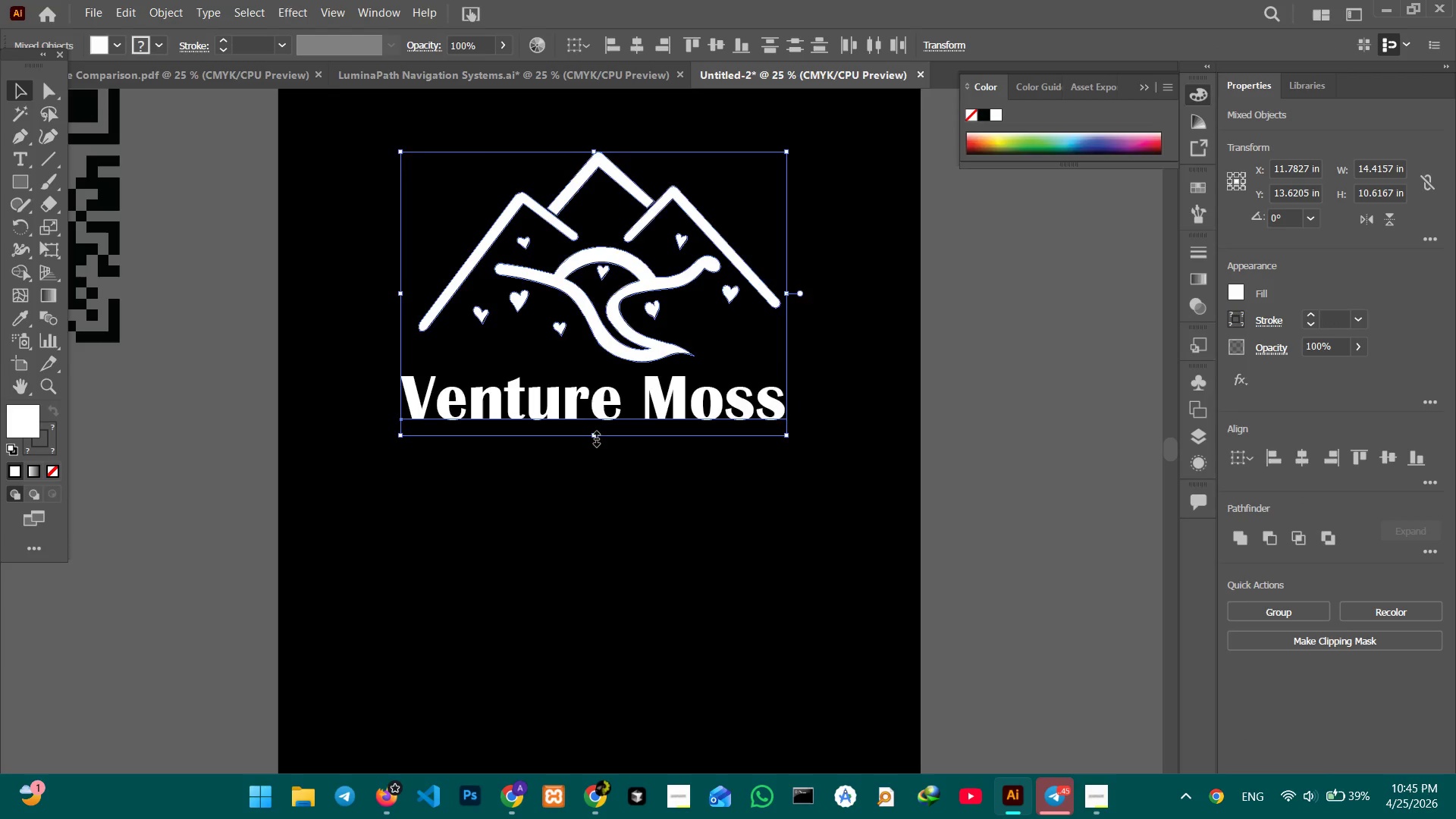 
left_click_drag(start_coordinate=[595, 437], to_coordinate=[602, 542])
 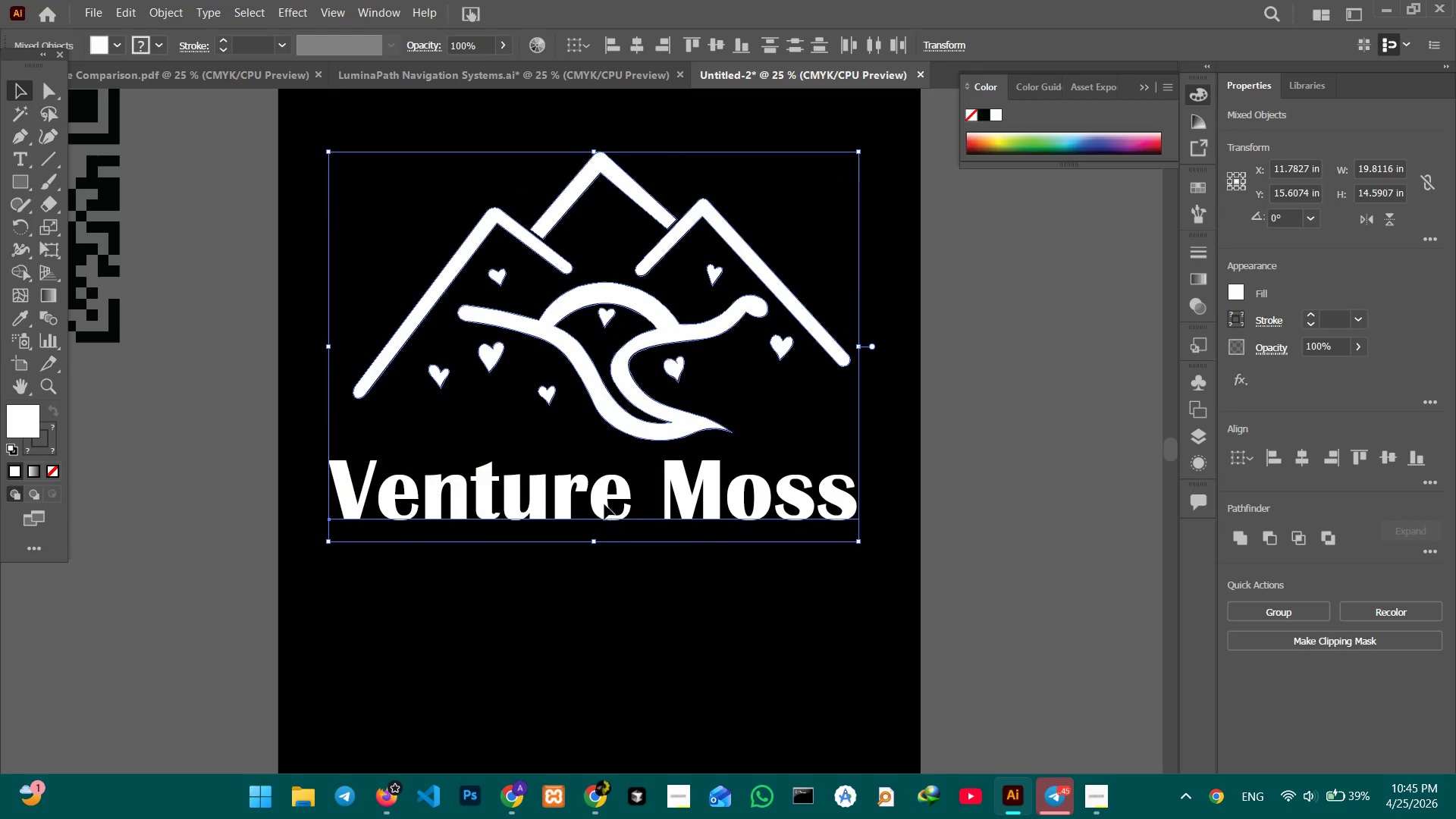 
left_click_drag(start_coordinate=[604, 504], to_coordinate=[617, 504])
 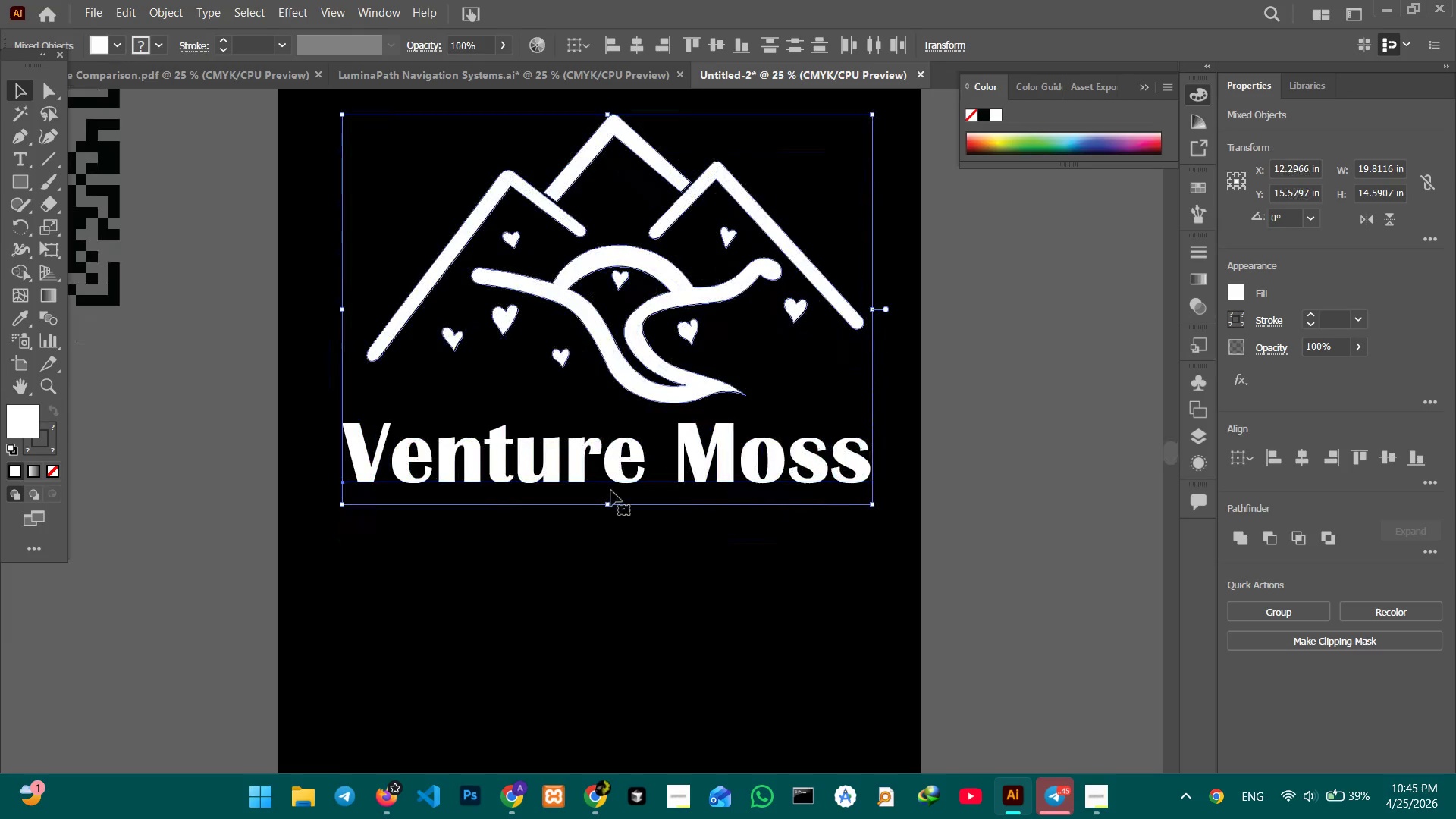 
scroll: coordinate [611, 491], scroll_direction: down, amount: 4.0
 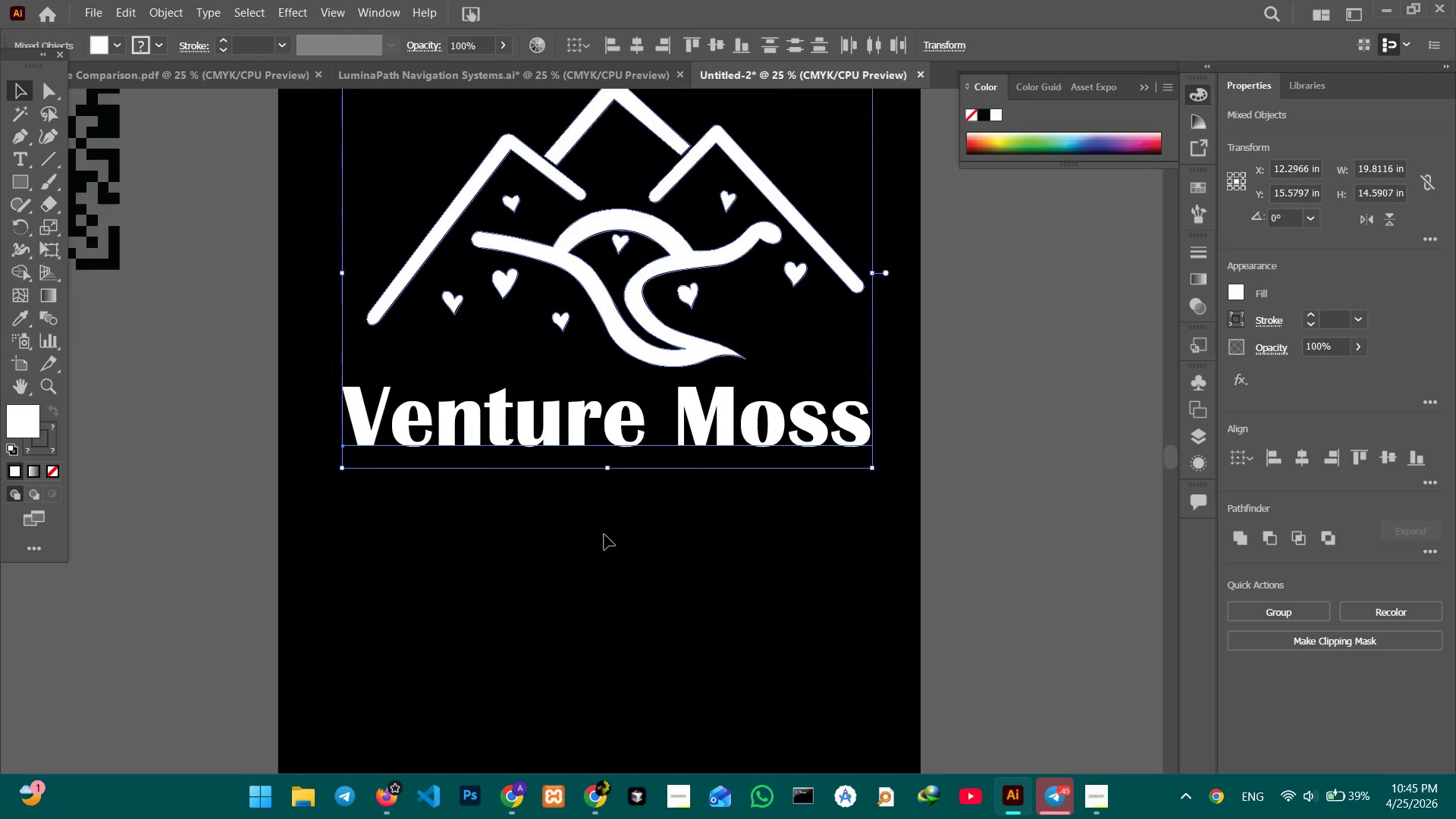 
left_click([604, 535])
 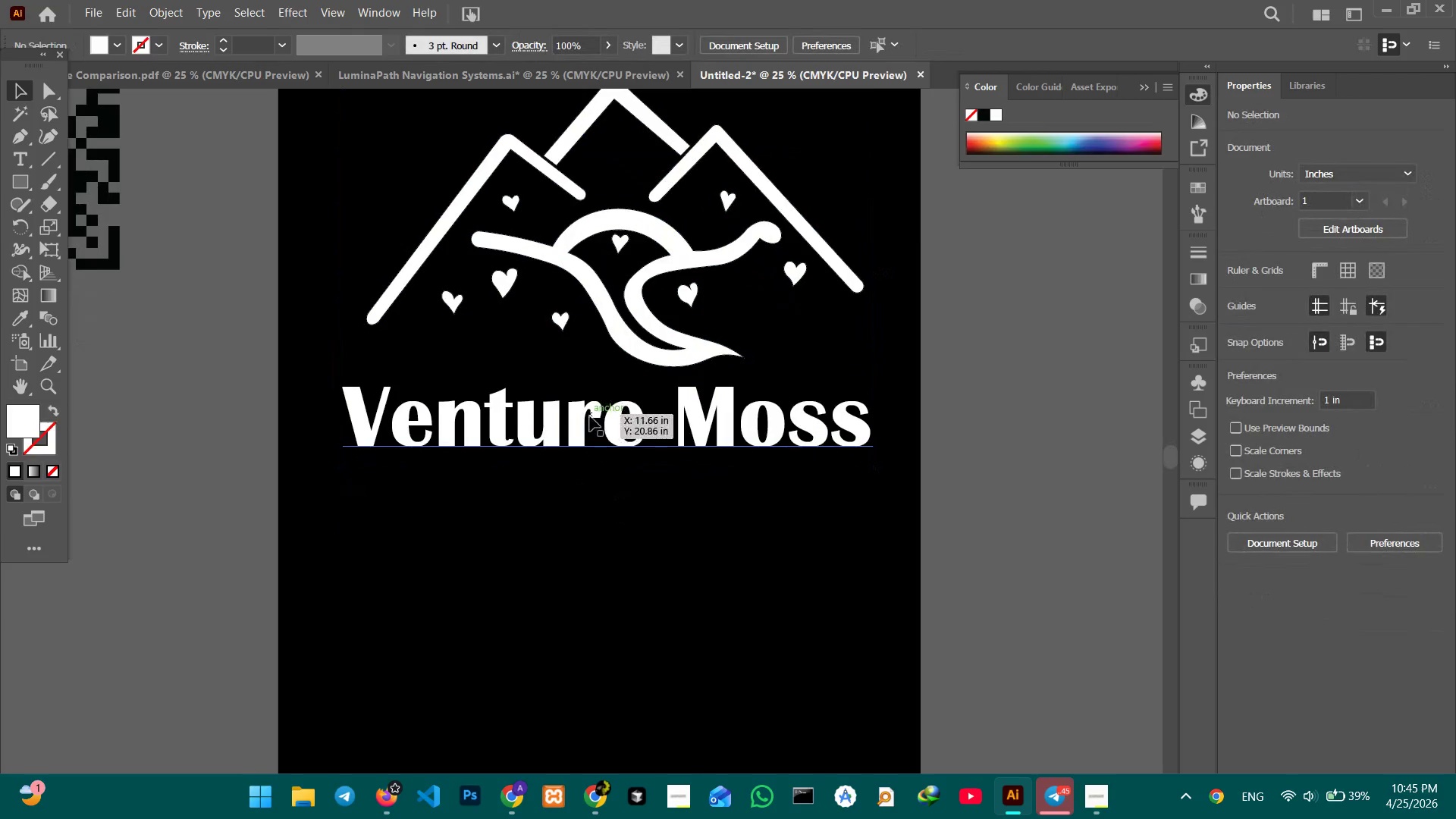 
hold_key(key=ShiftLeft, duration=1.33)
left_click([590, 422])
 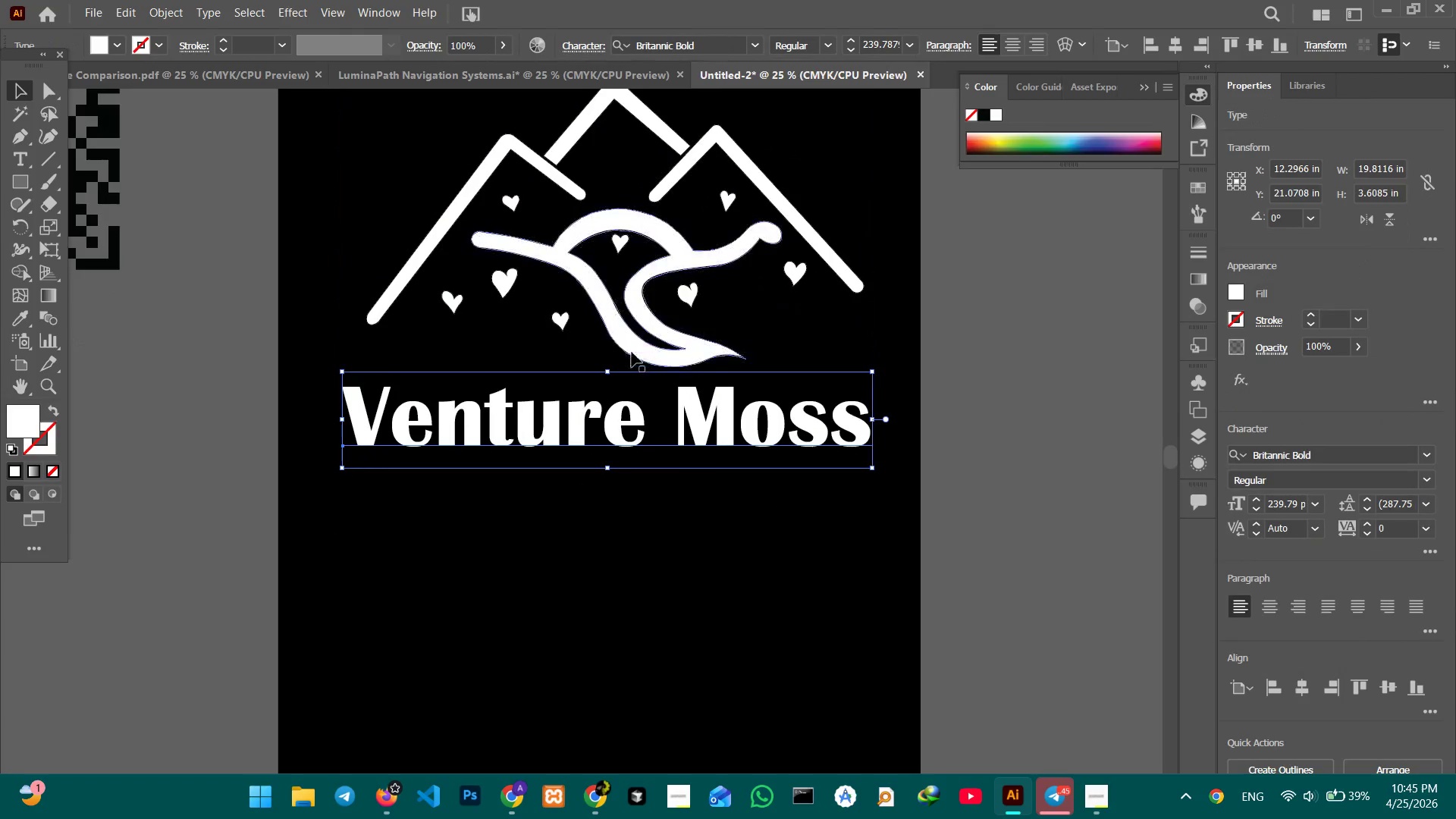 
left_click([632, 352])
 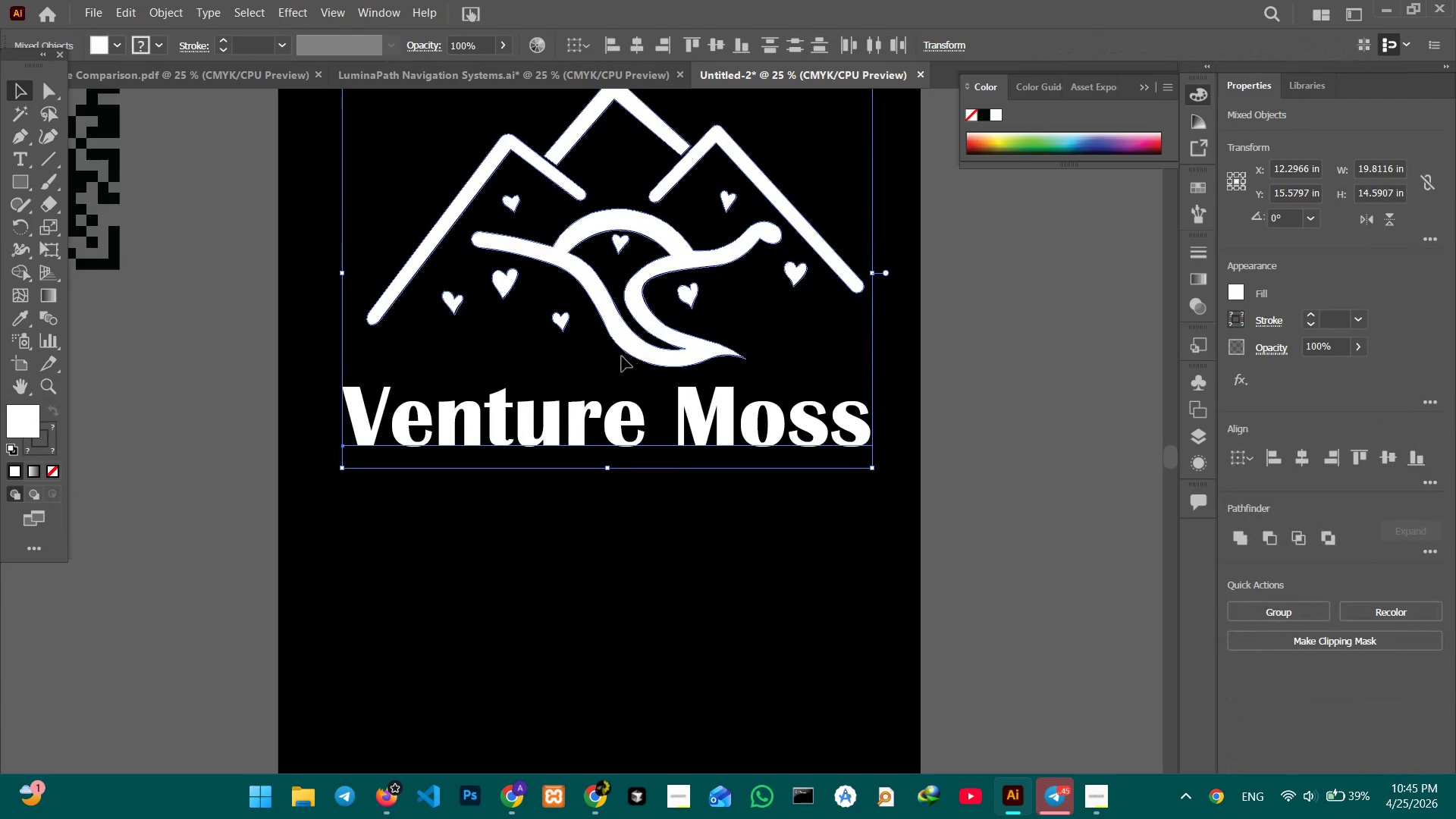 
left_click_drag(start_coordinate=[633, 353], to_coordinate=[629, 353])
 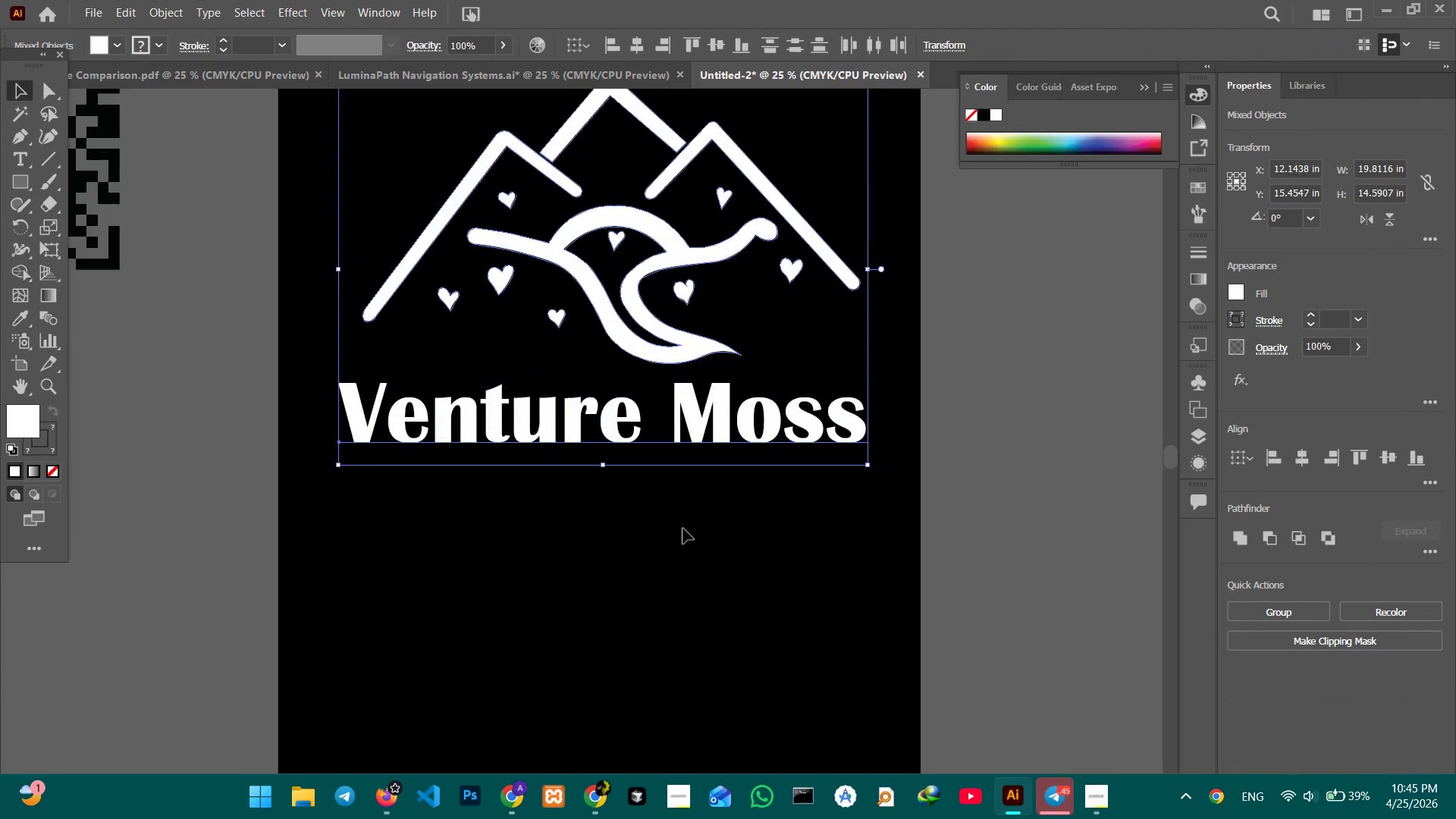 
left_click([689, 548])
 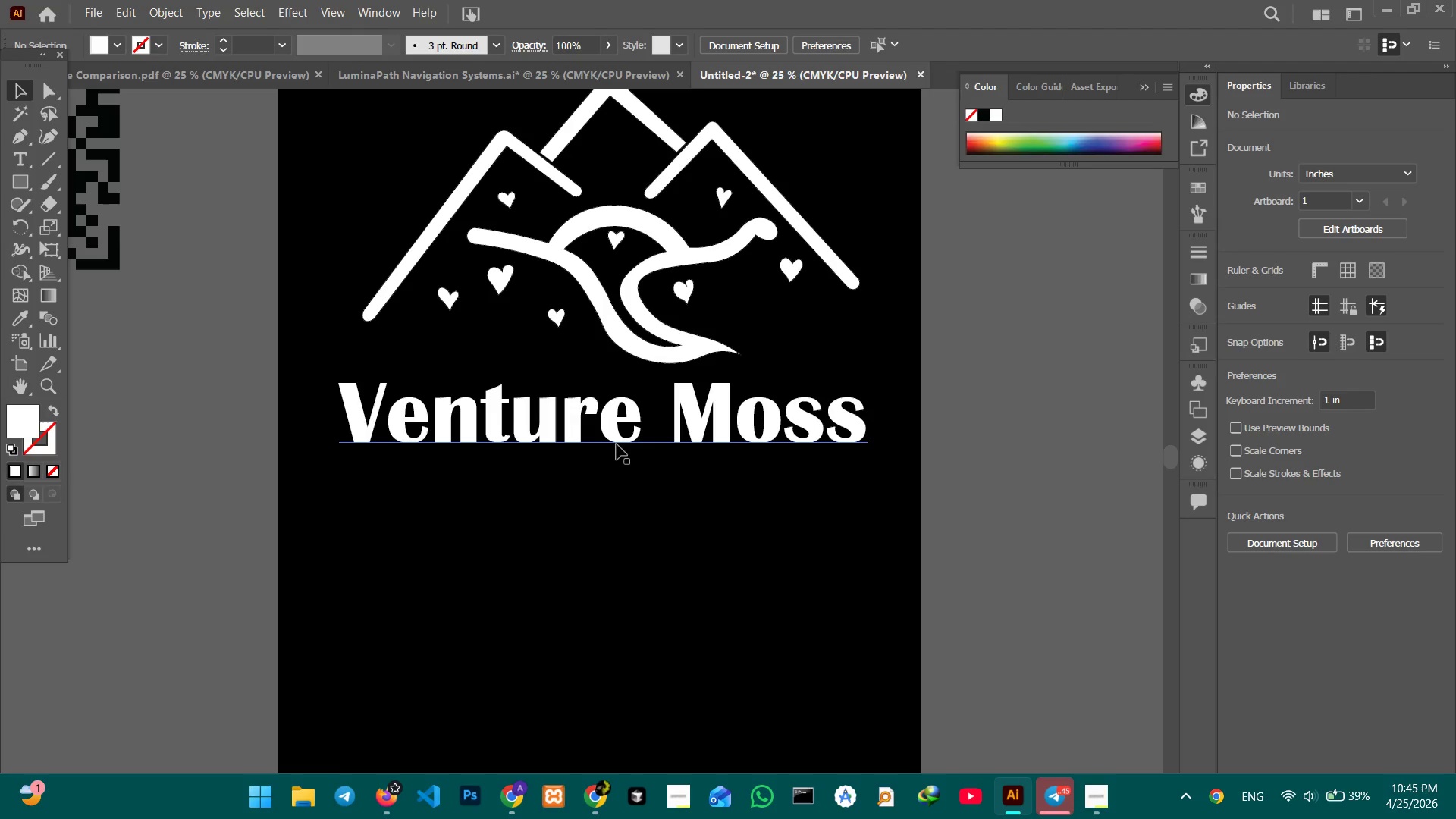 
left_click([617, 444])
 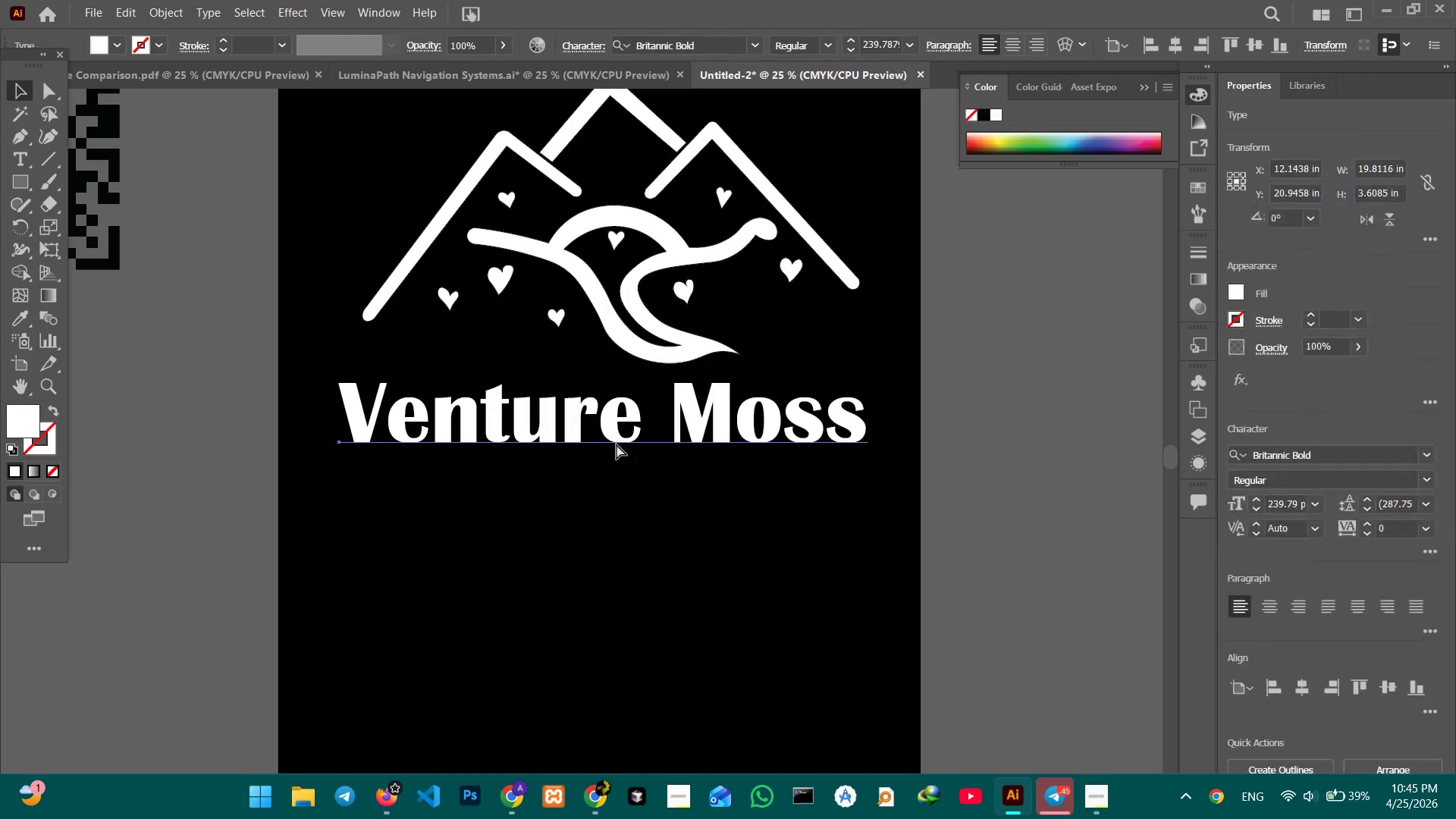 
key(Control+C)
 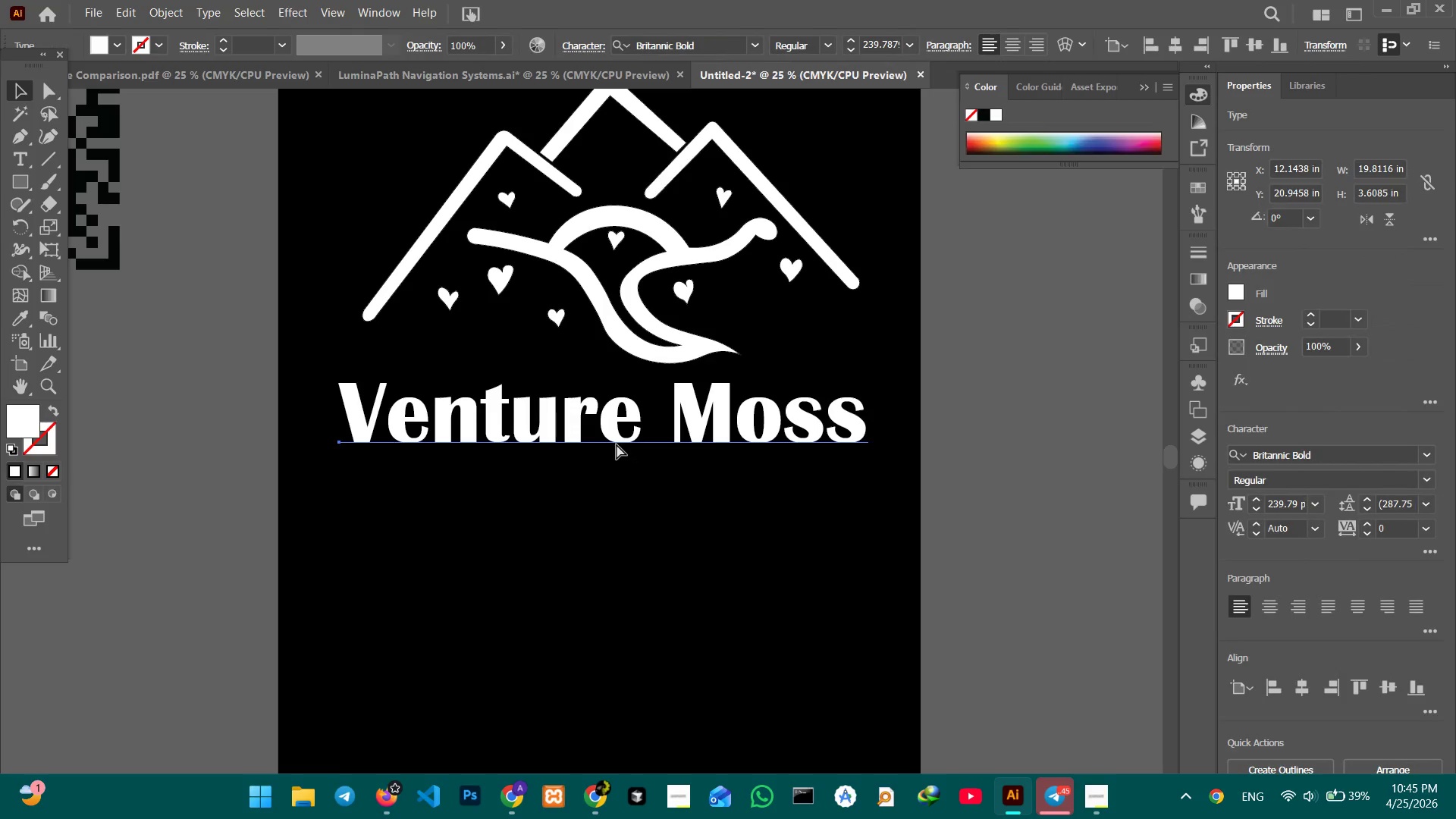 
key(Control+V)
 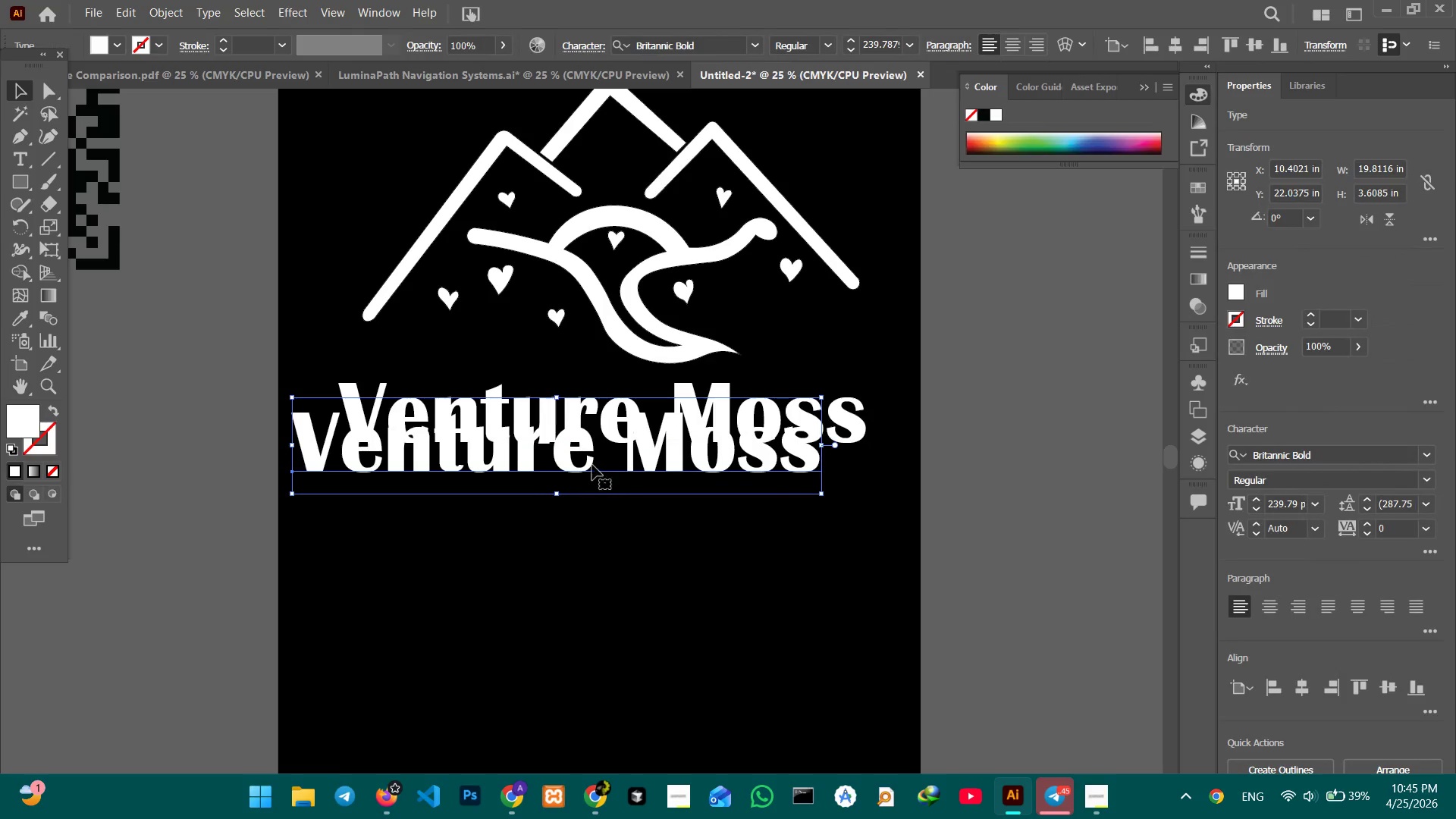 
left_click_drag(start_coordinate=[591, 465], to_coordinate=[644, 521])
 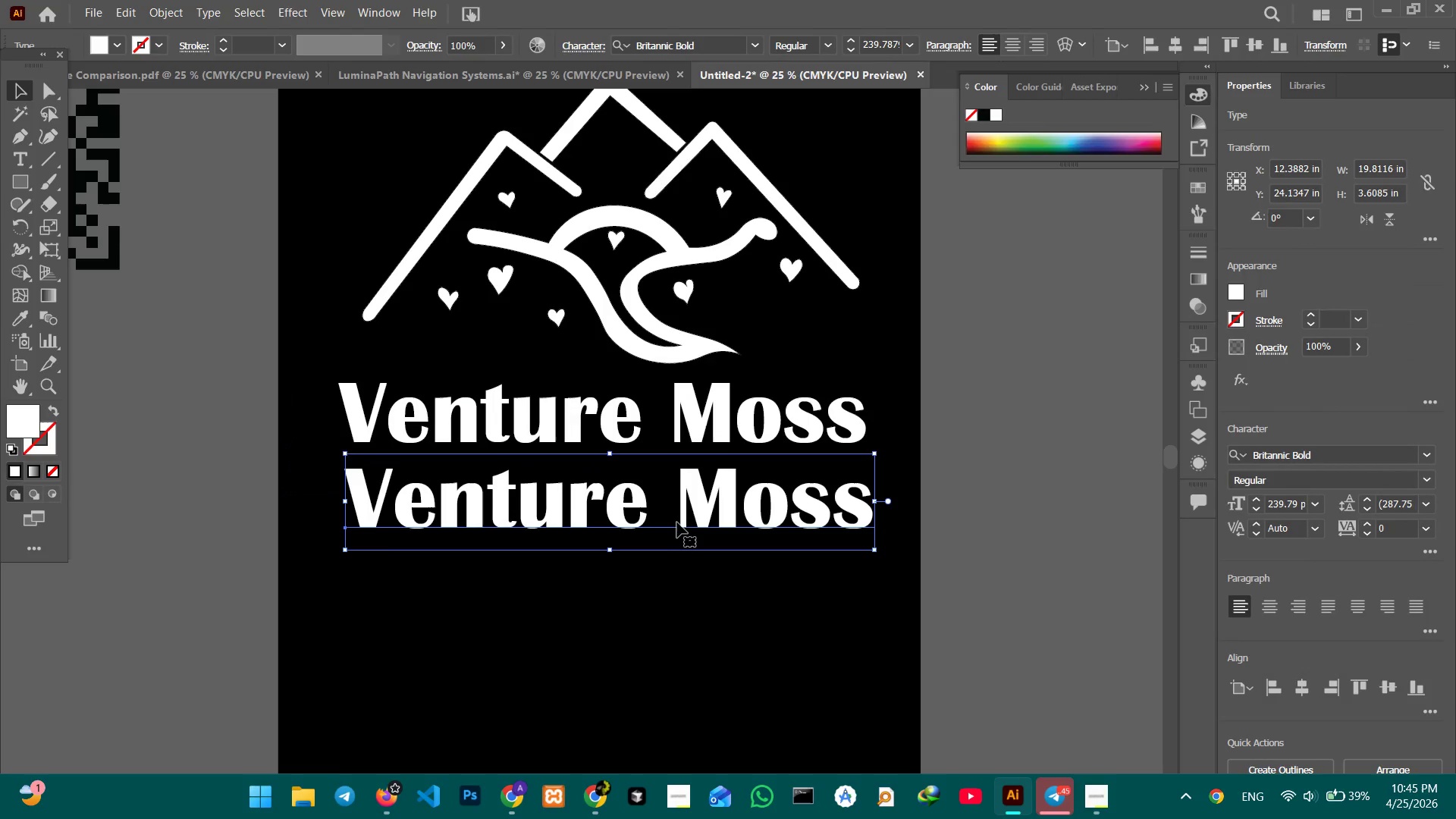 
wait(13.59)
 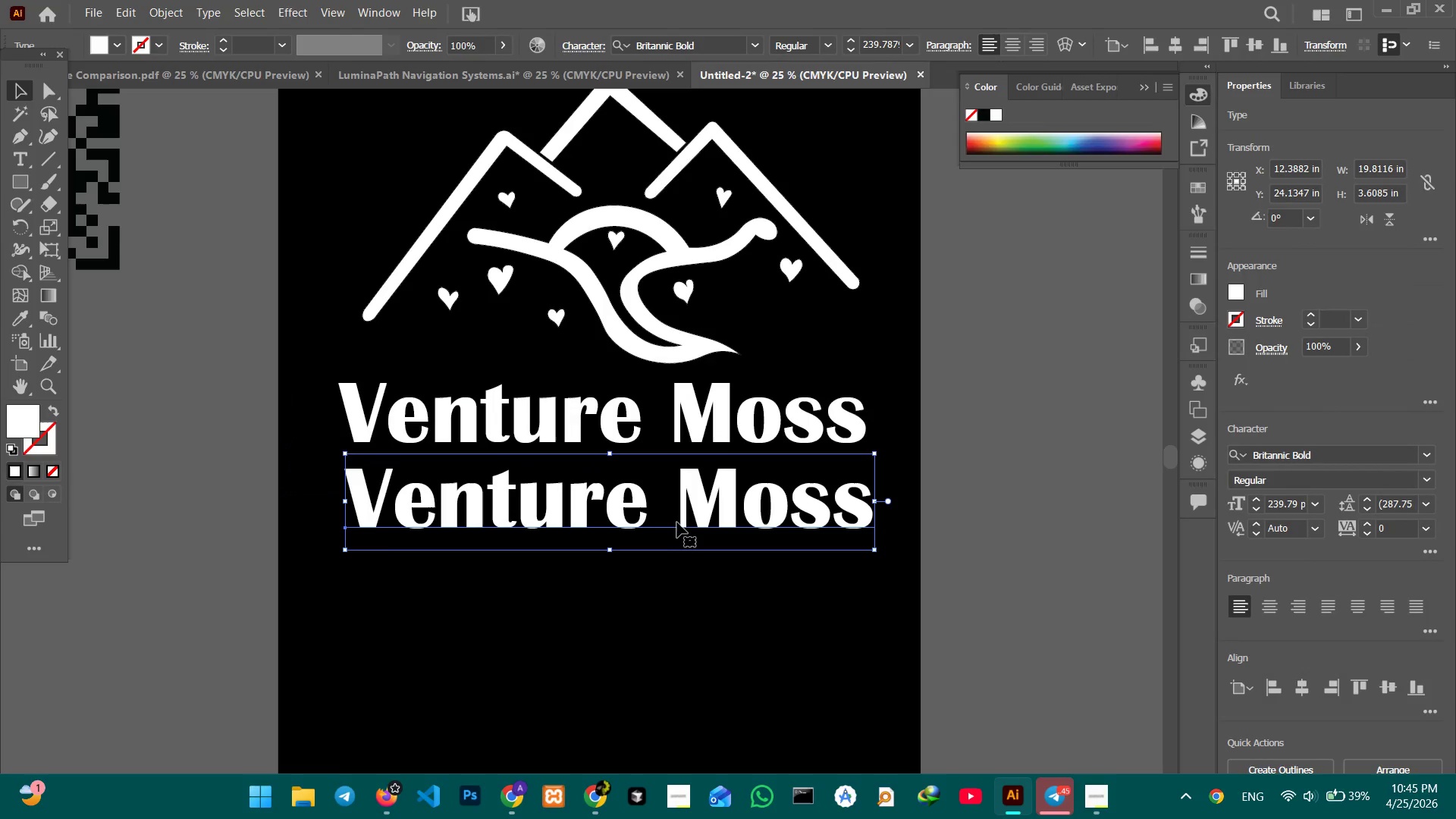 
left_click([1112, 789])